 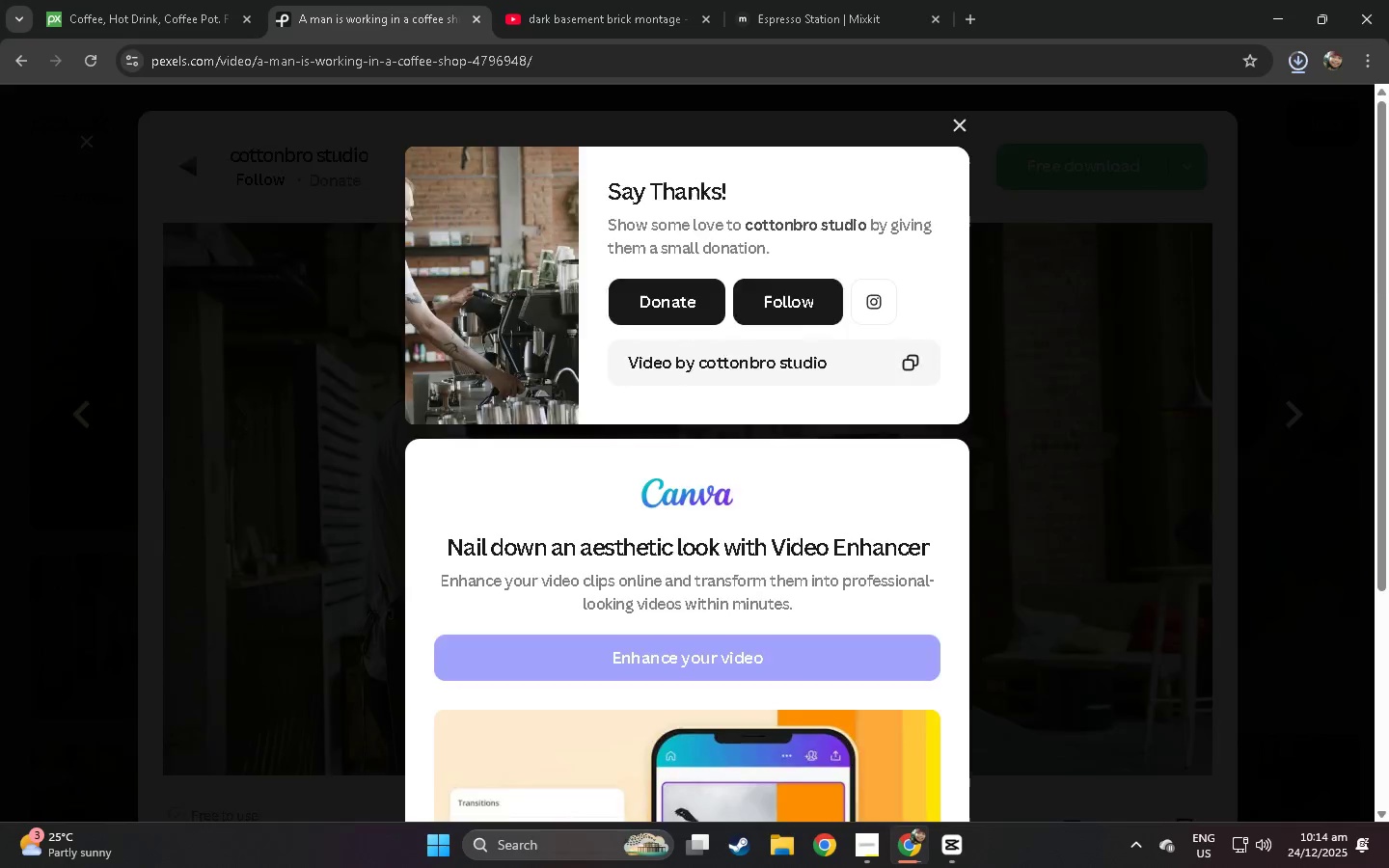 
scroll: coordinate [150, 476], scroll_direction: down, amount: 35.0
 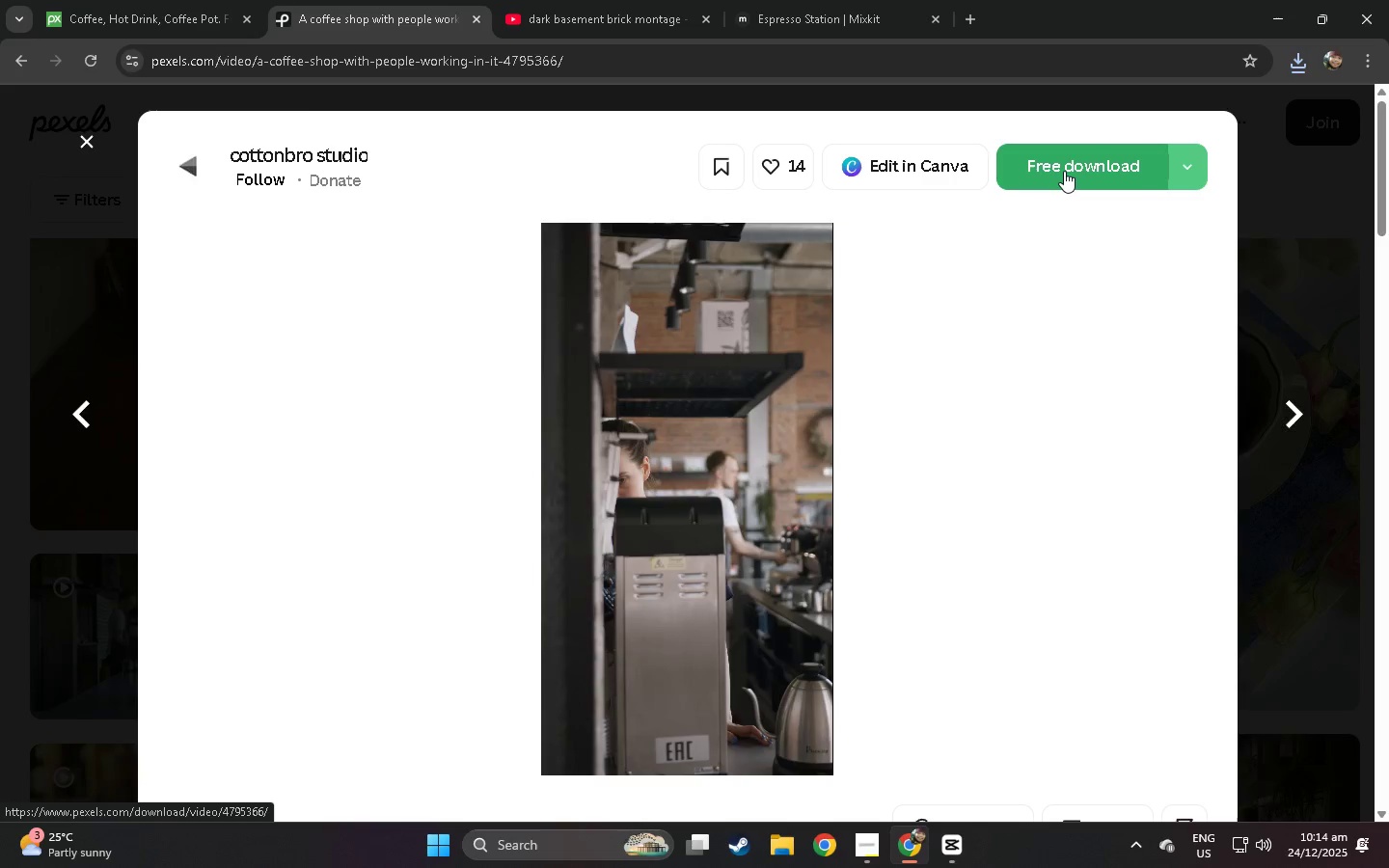 
wait(6.23)
 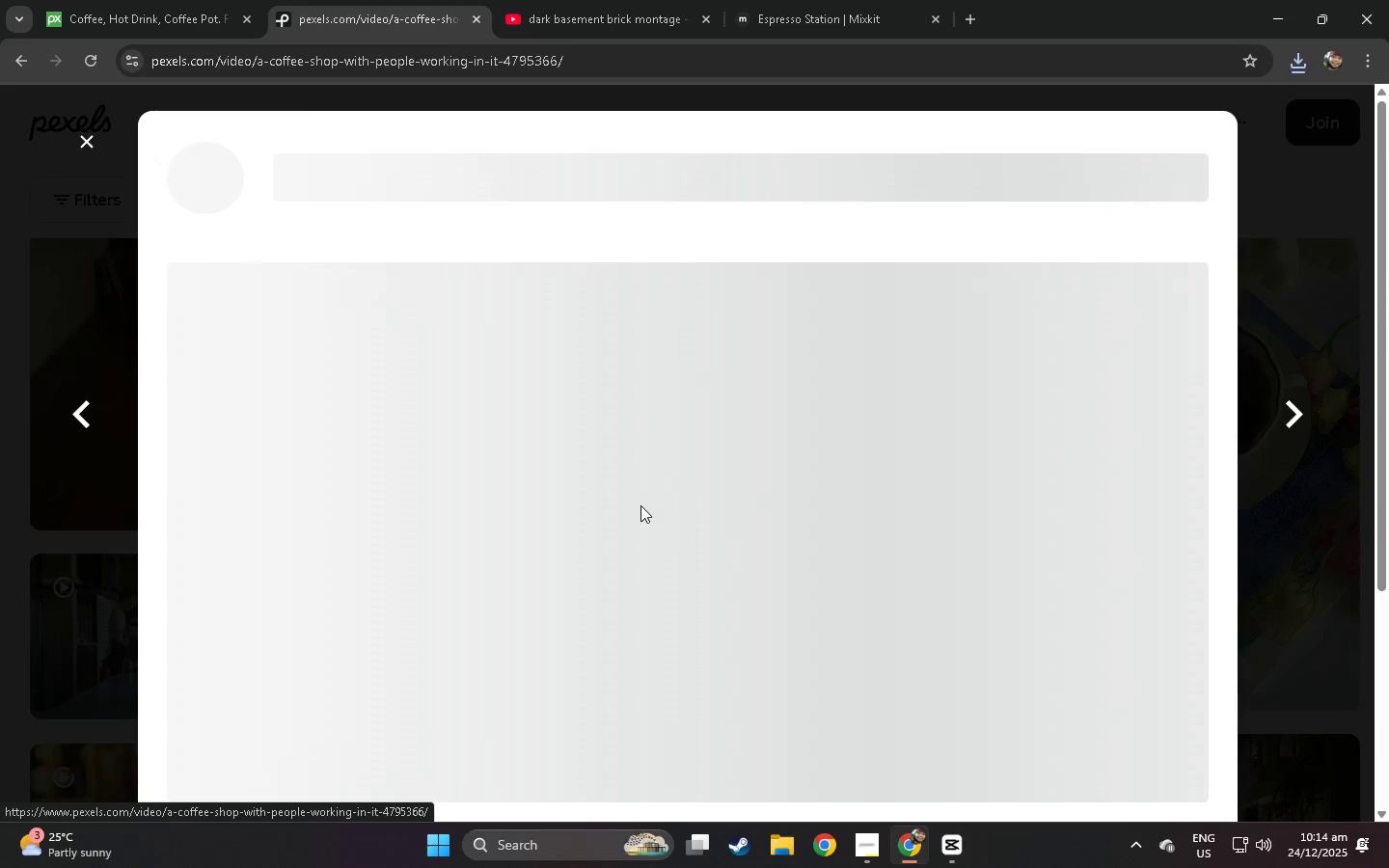 
left_click([1064, 171])
 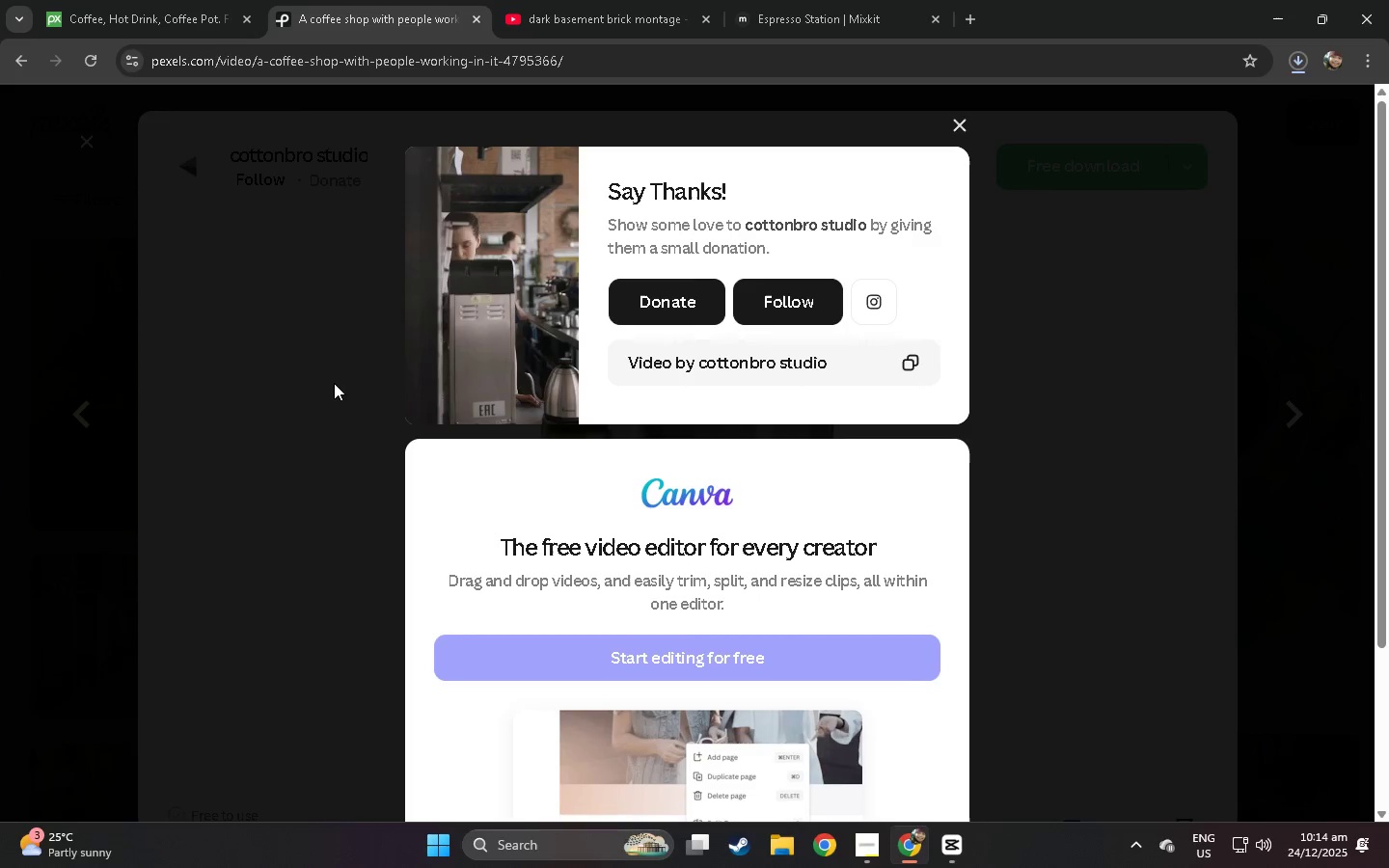 
left_click([334, 383])
 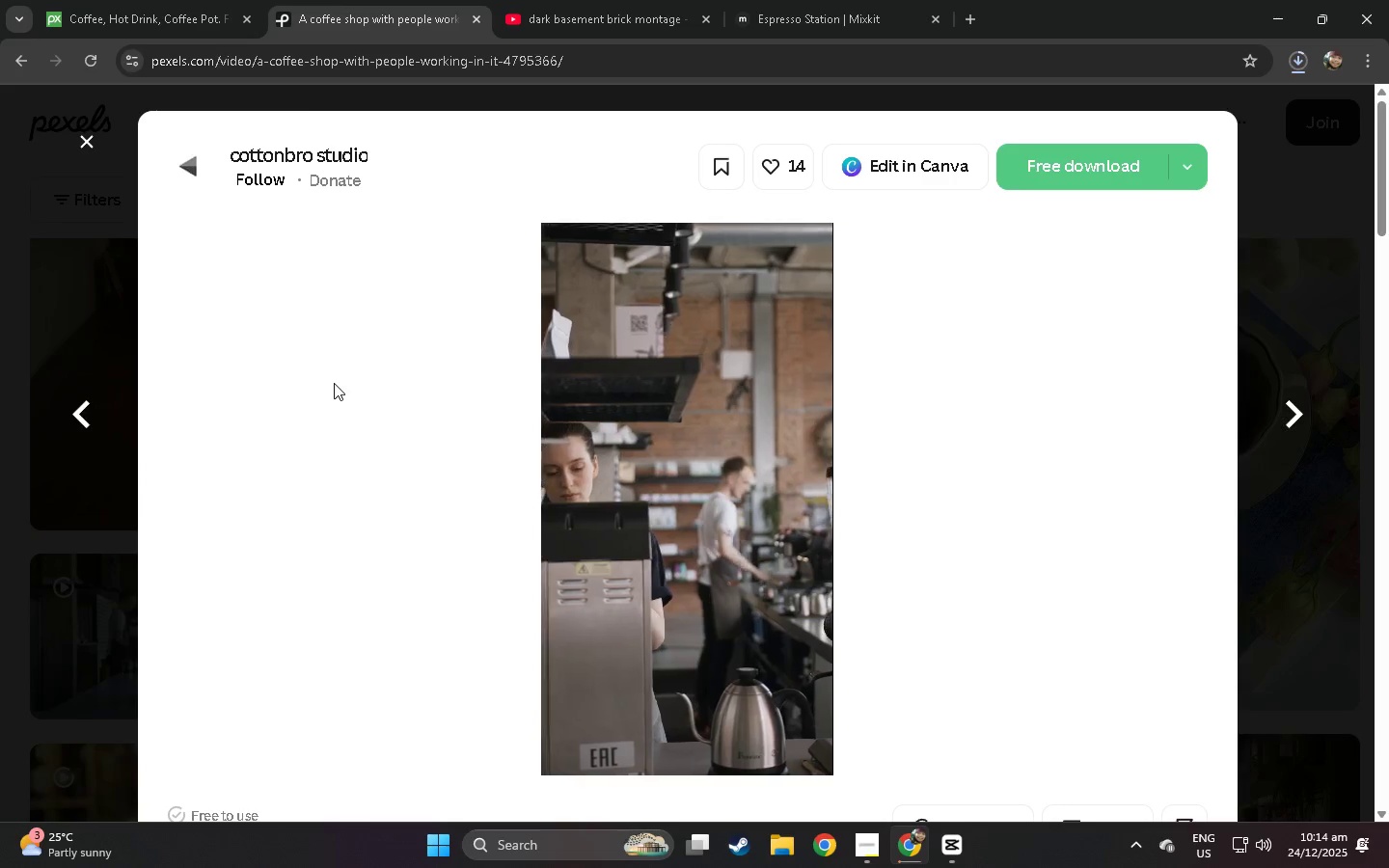 
scroll: coordinate [343, 420], scroll_direction: down, amount: 40.0
 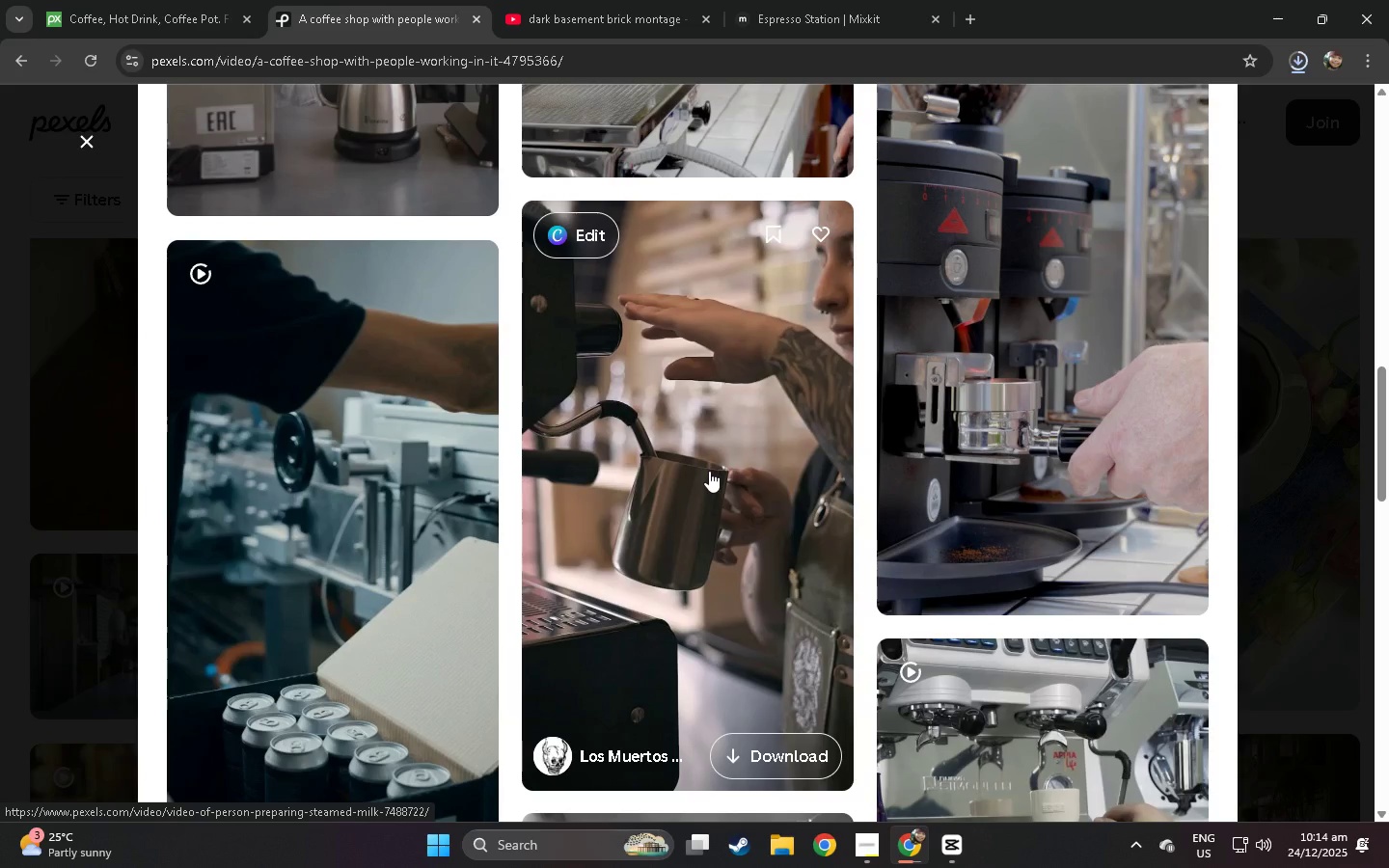 
left_click([709, 471])
 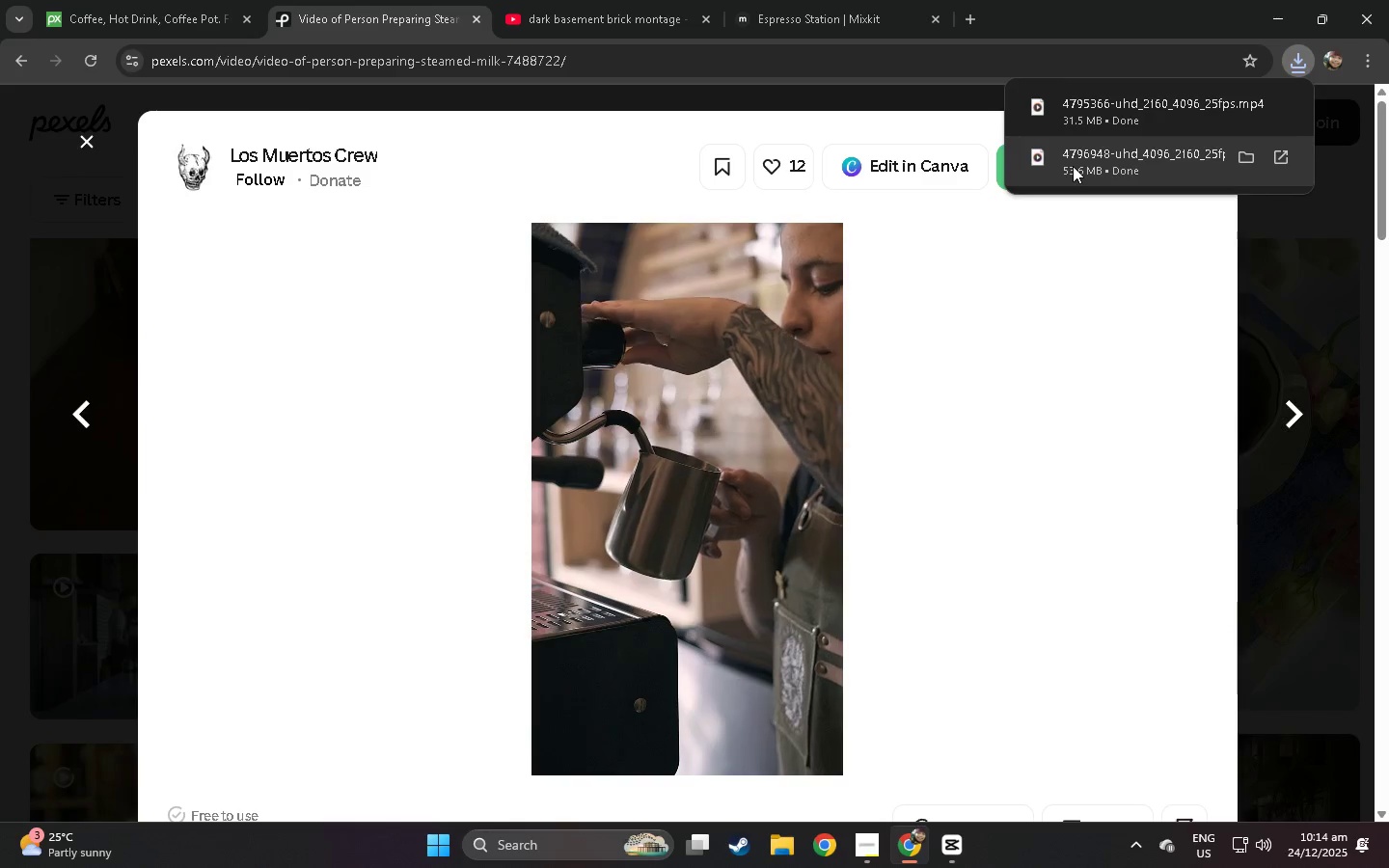 
wait(5.95)
 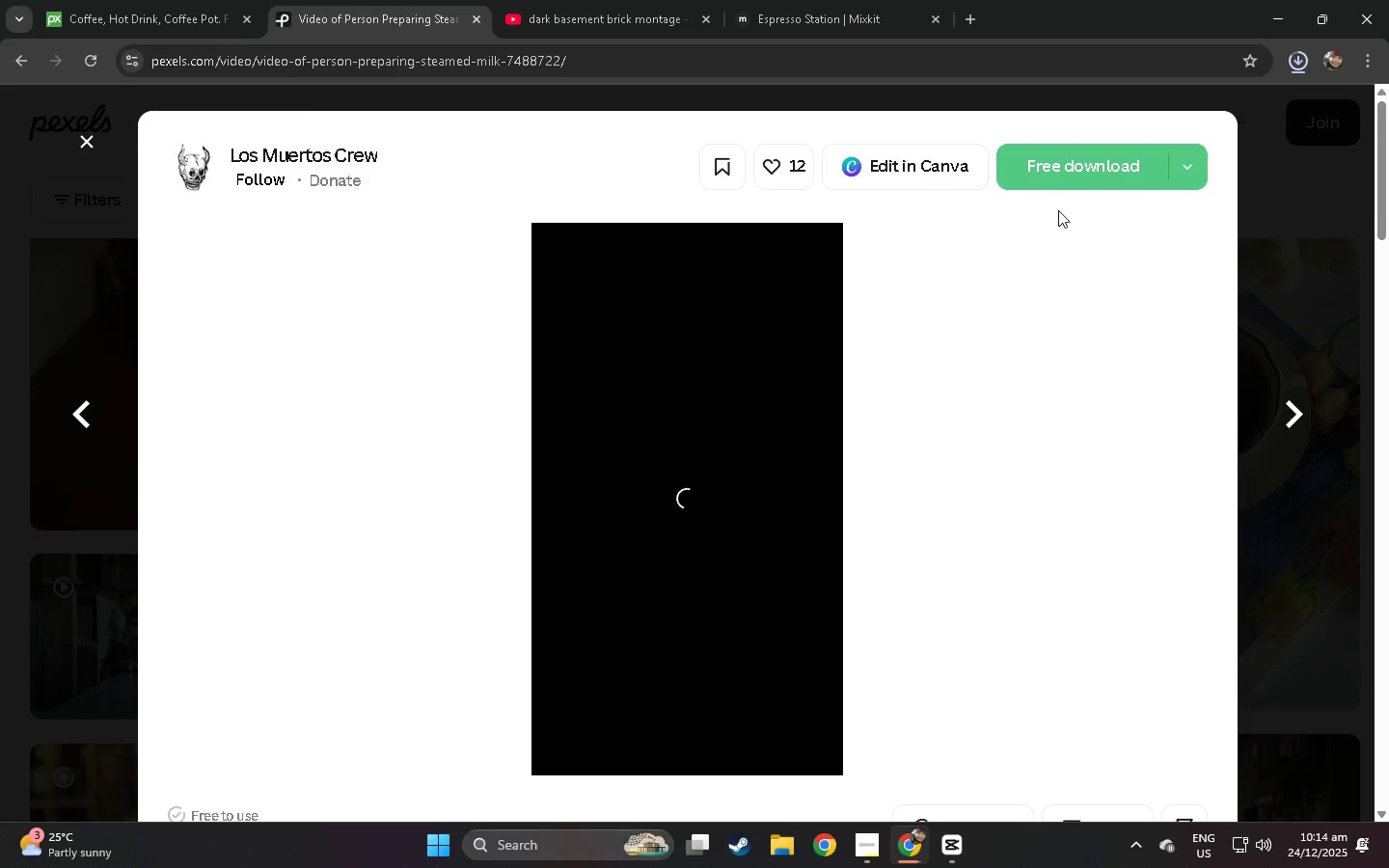 
double_click([1060, 178])
 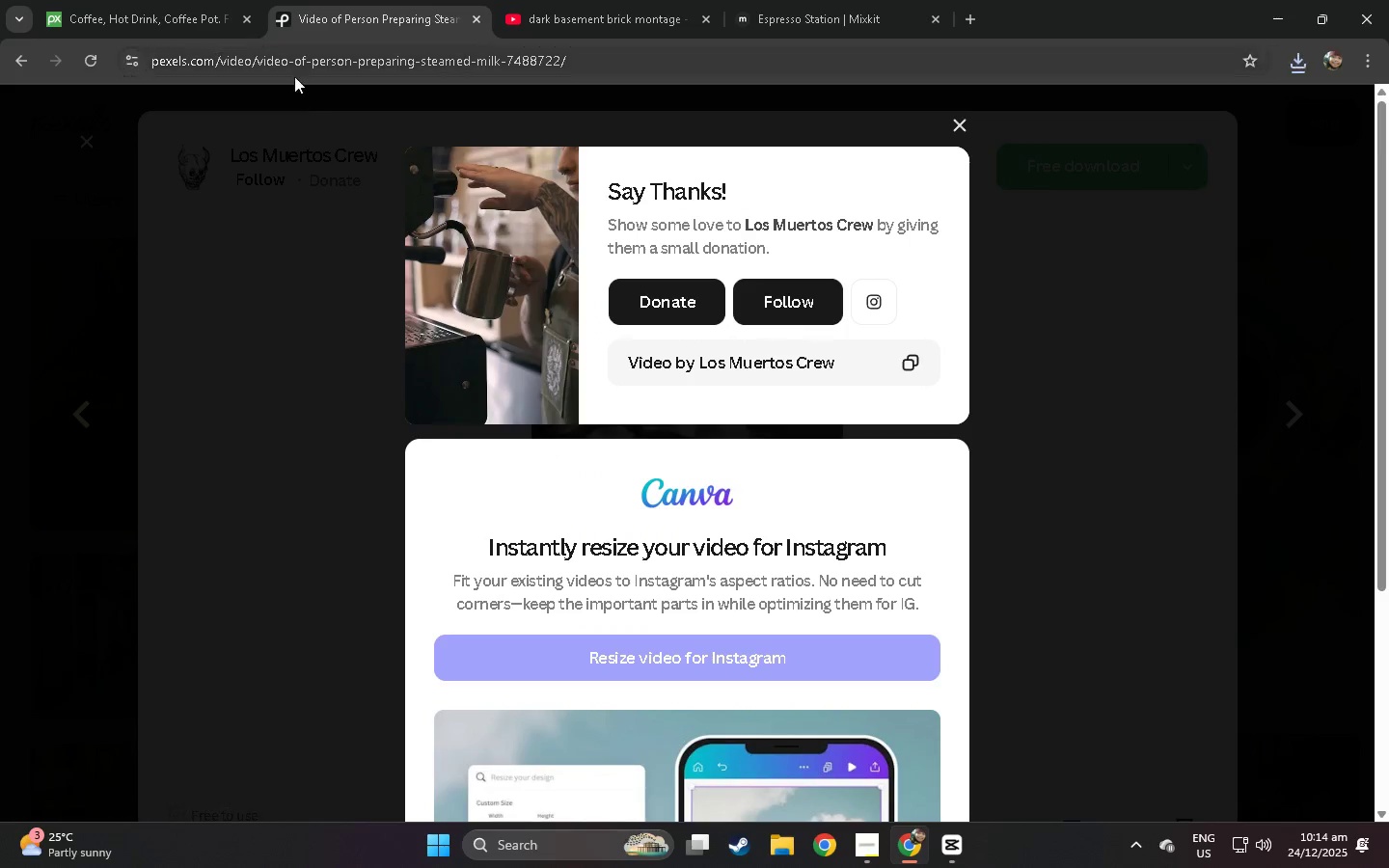 
key(Alt+AltLeft)
 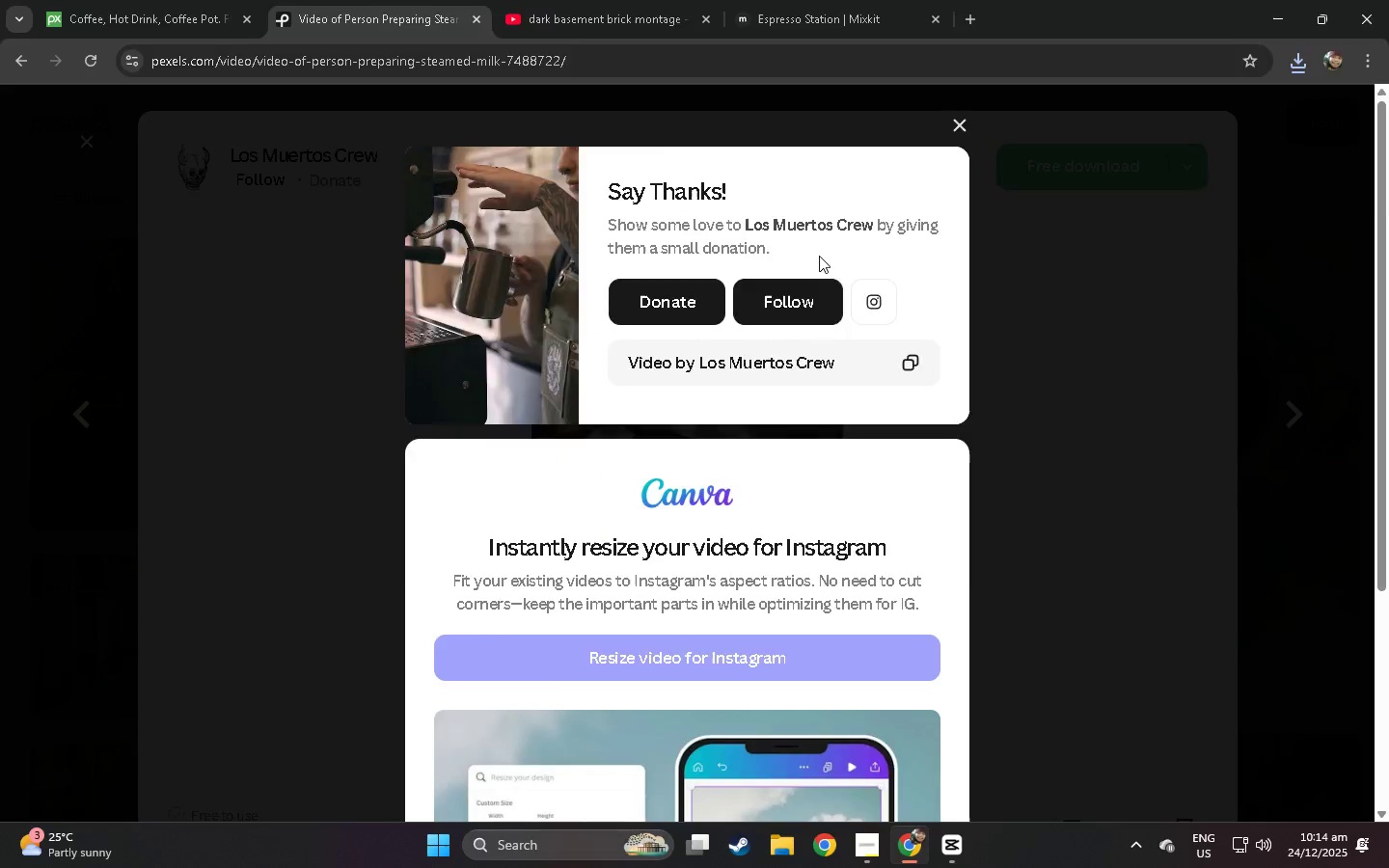 
key(Alt+Tab)